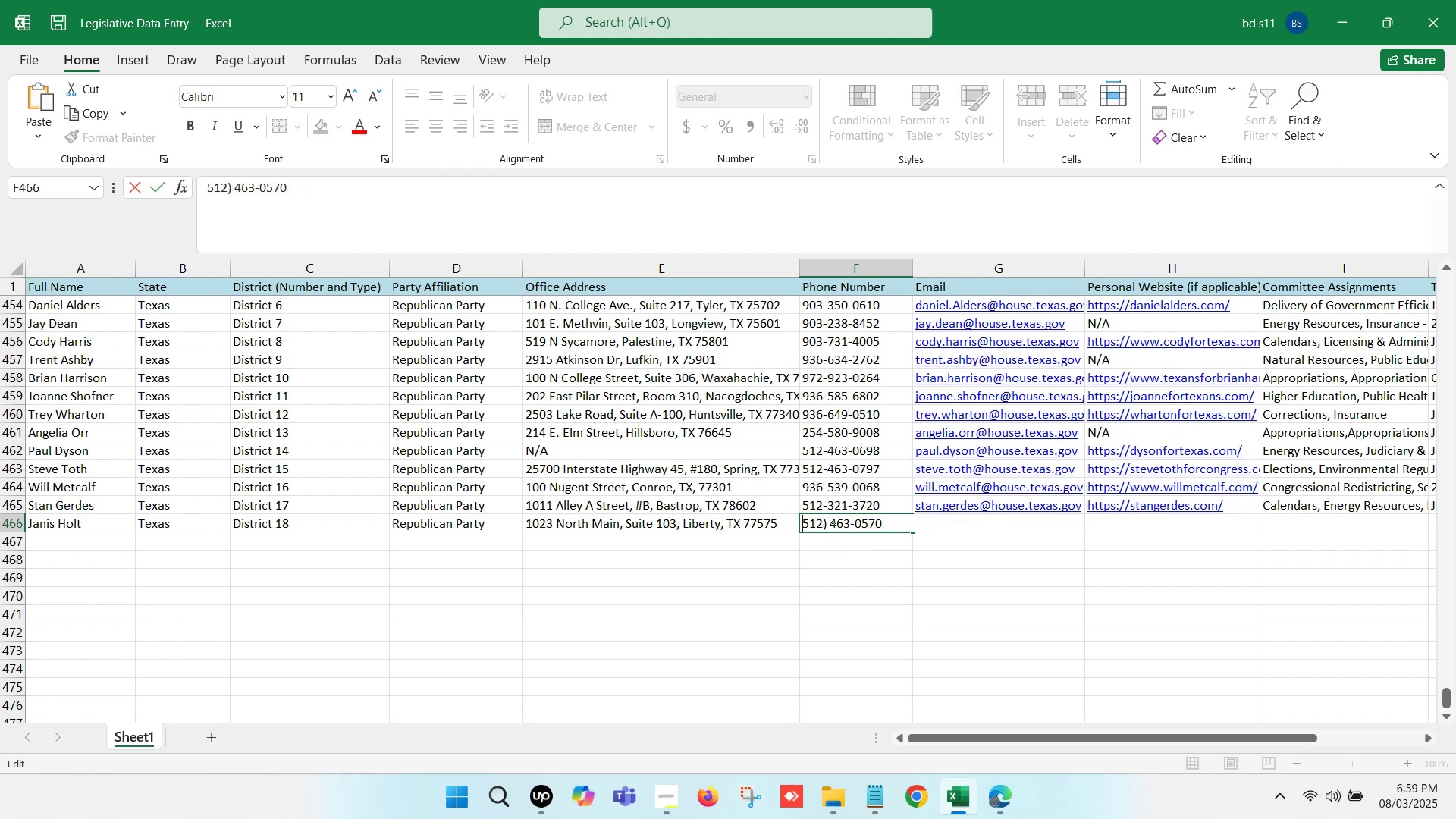 
left_click([831, 524])
 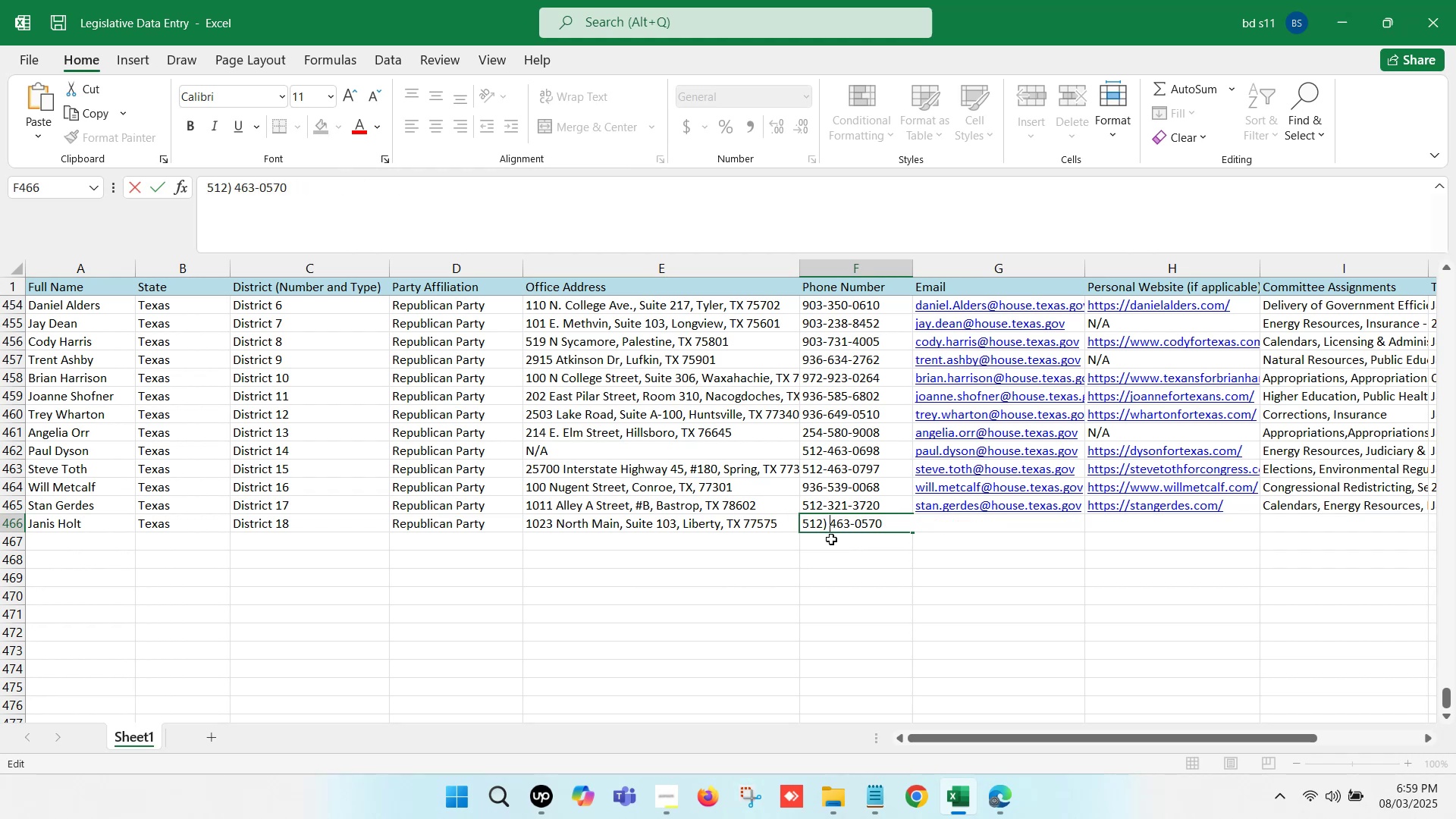 
key(Backspace)
 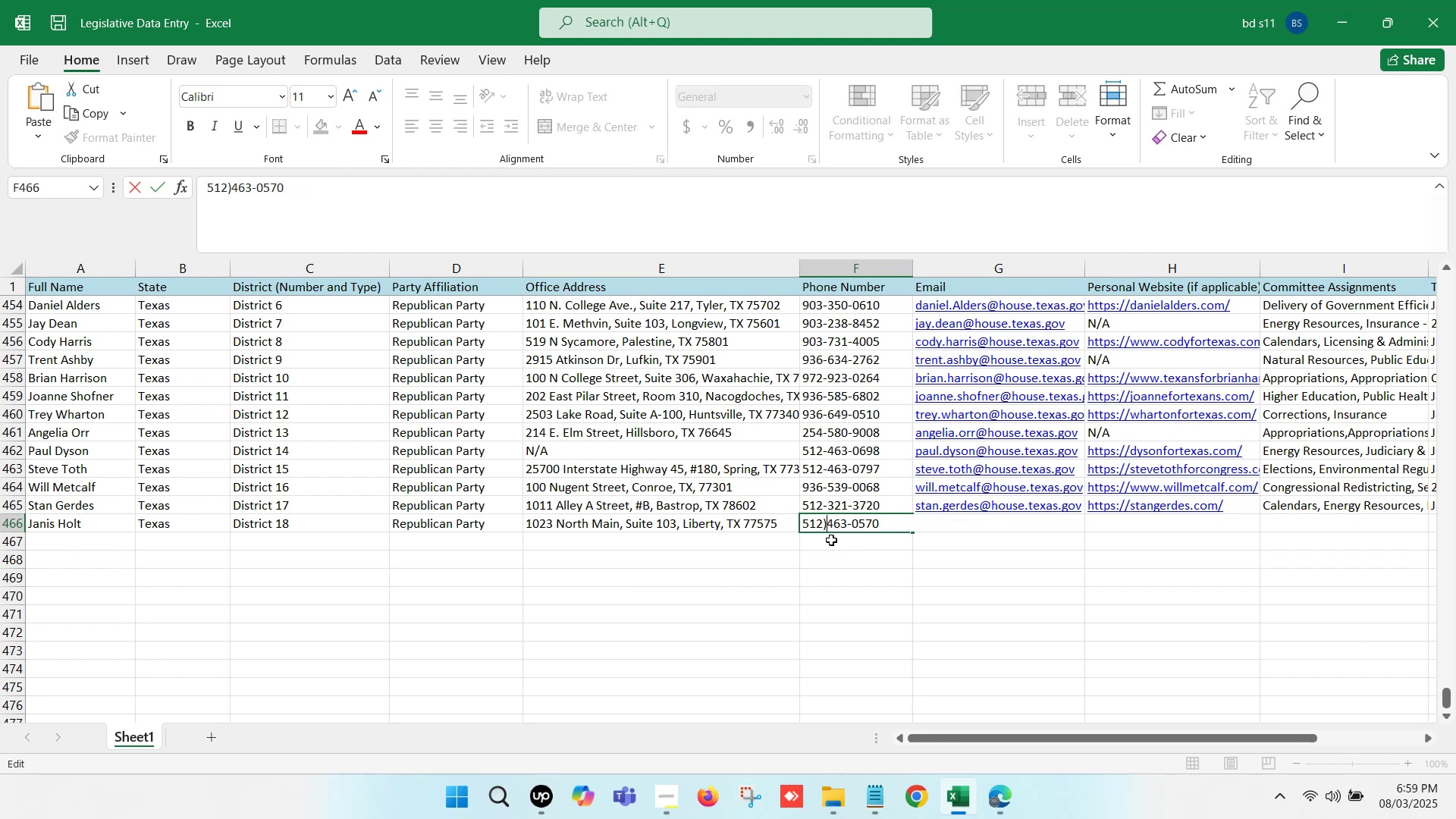 
key(Backspace)
 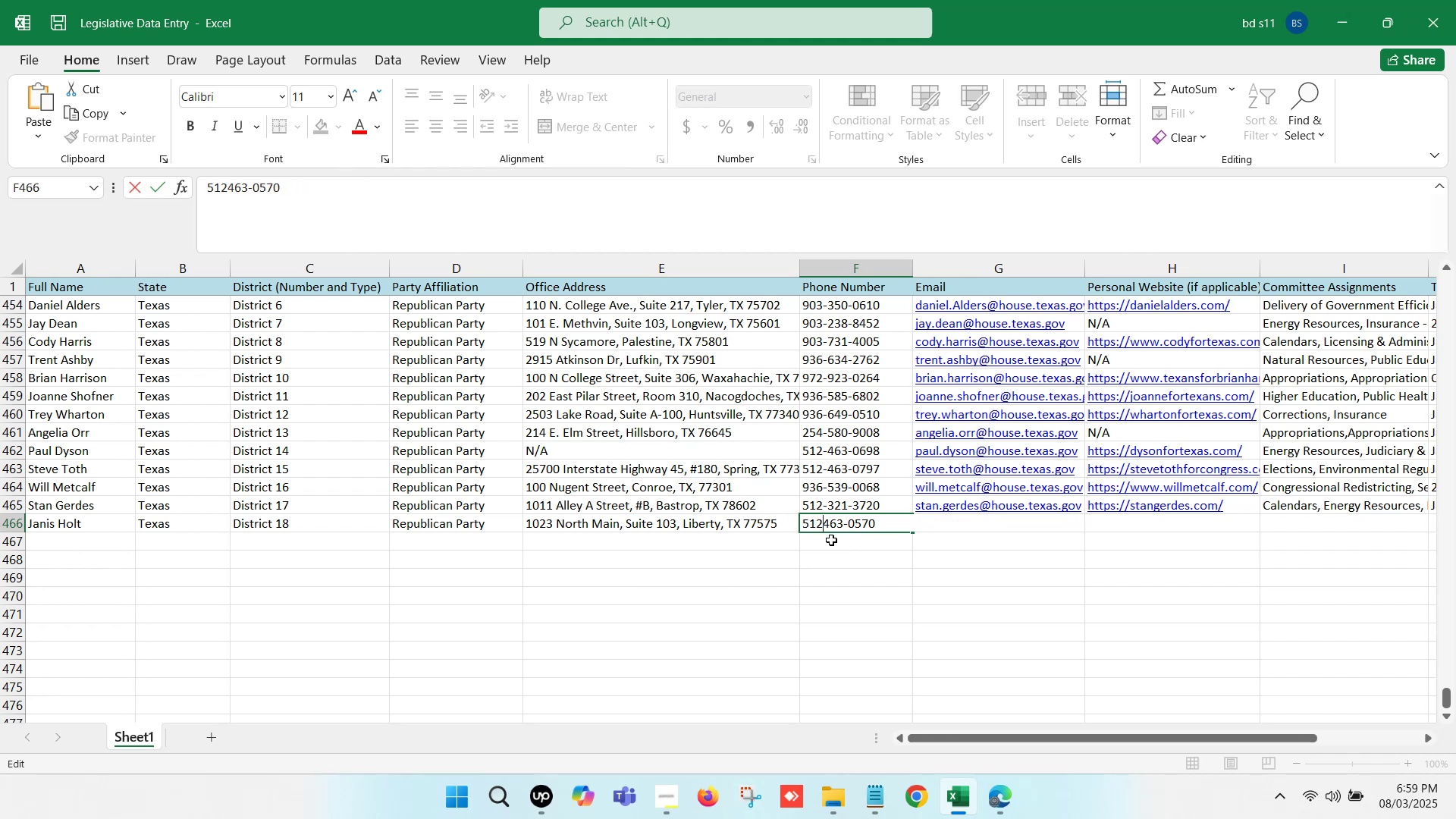 
key(Minus)
 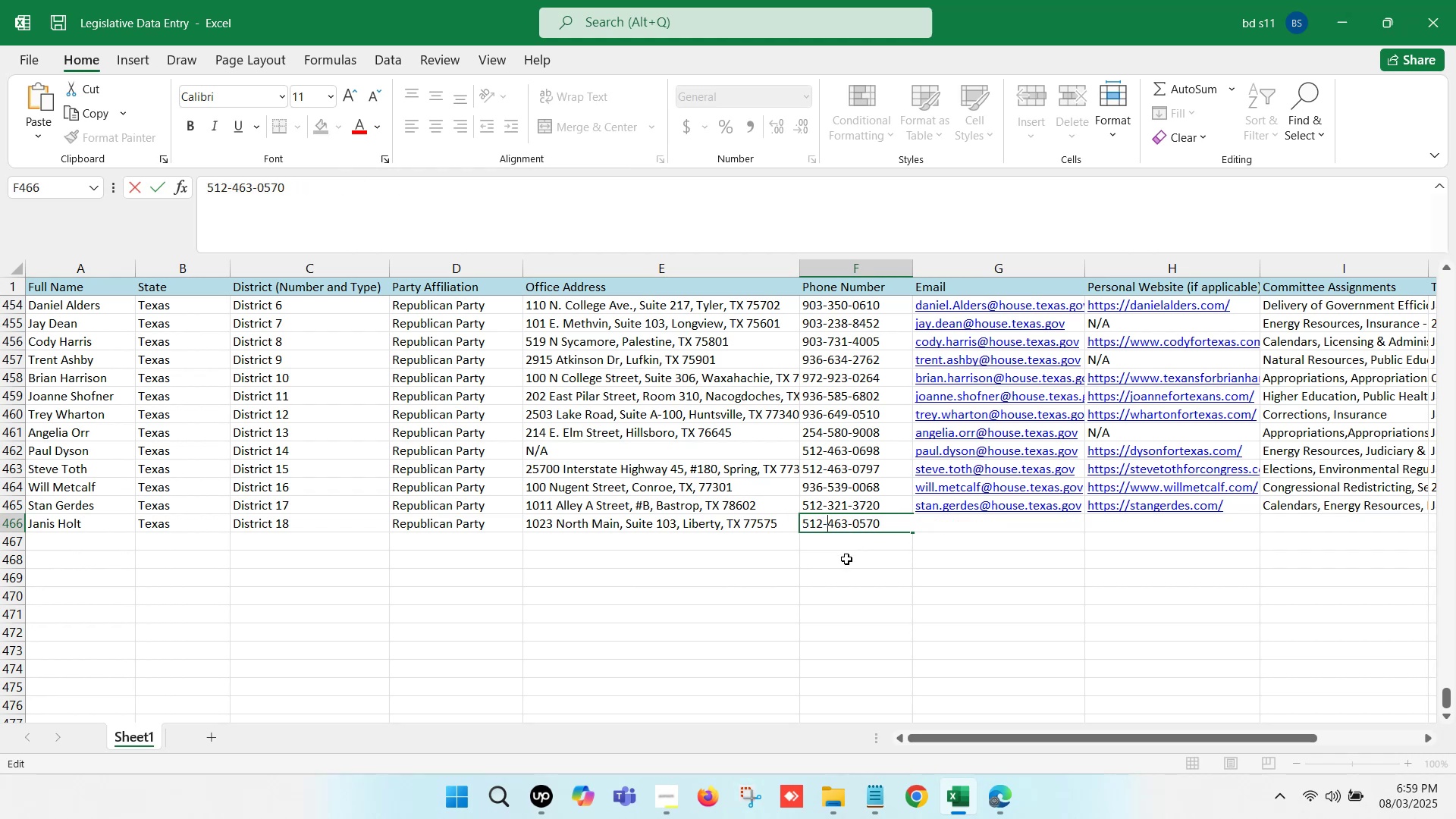 
left_click([847, 563])
 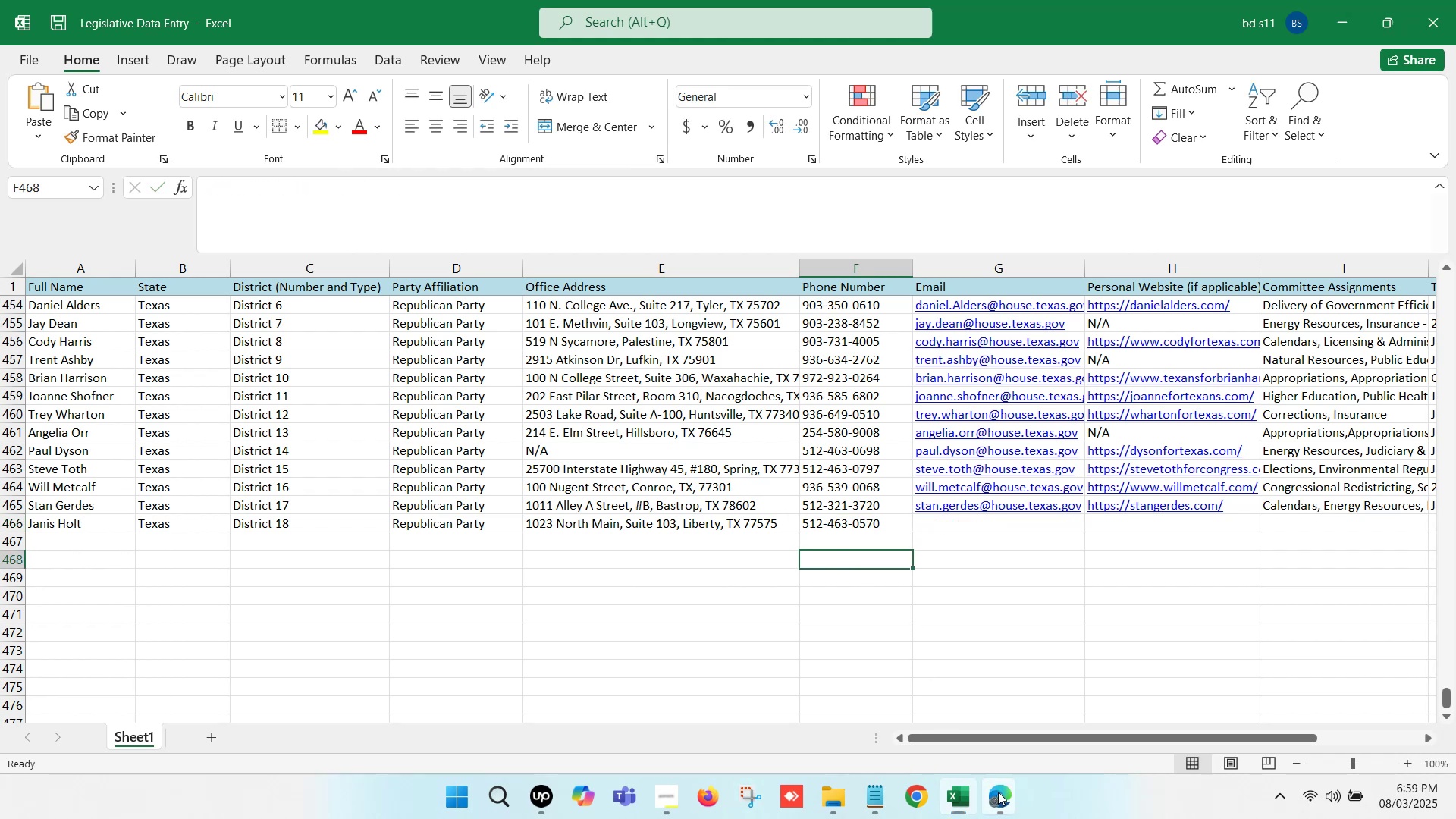 
left_click([937, 709])
 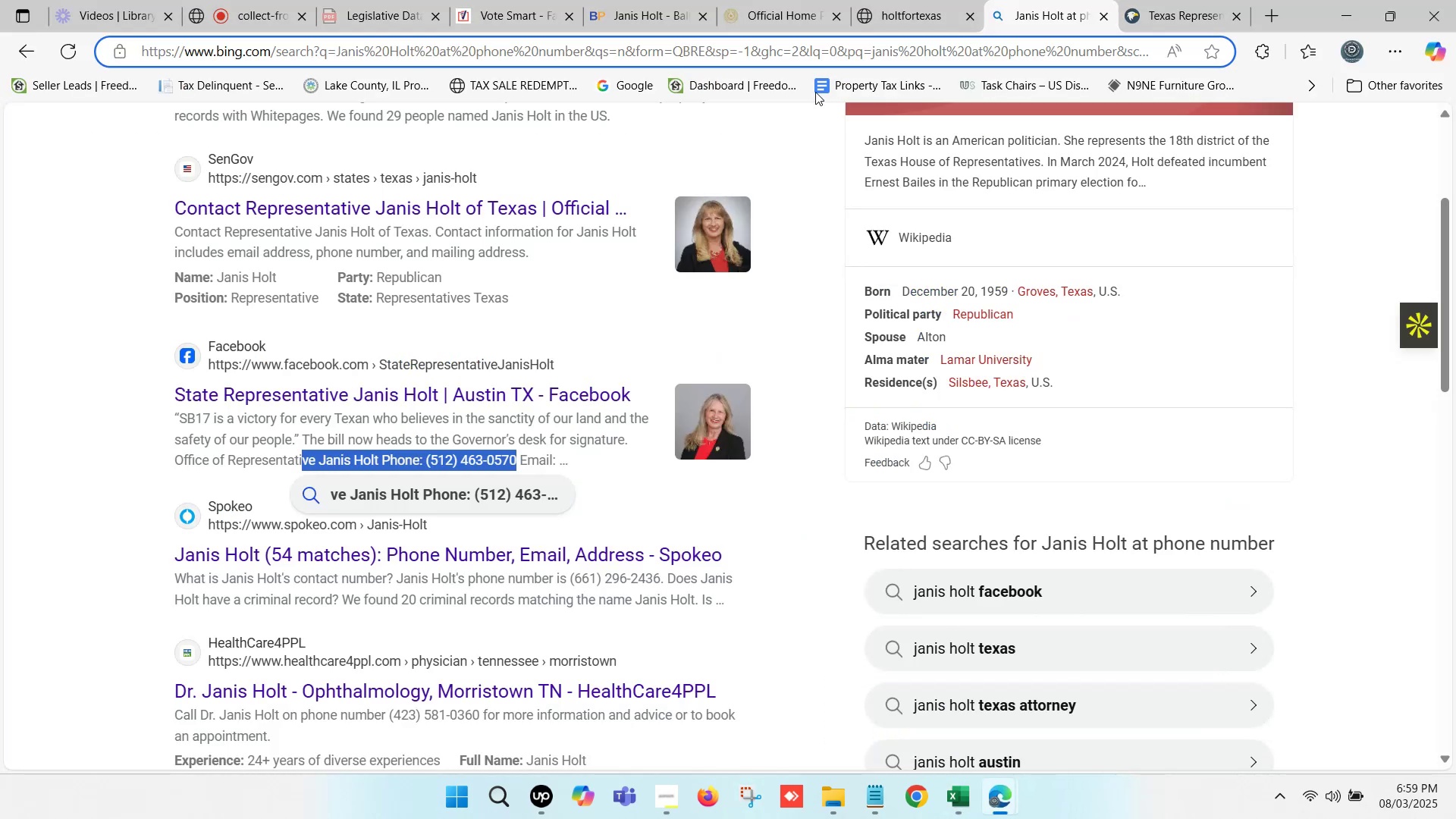 
left_click([807, 0])
 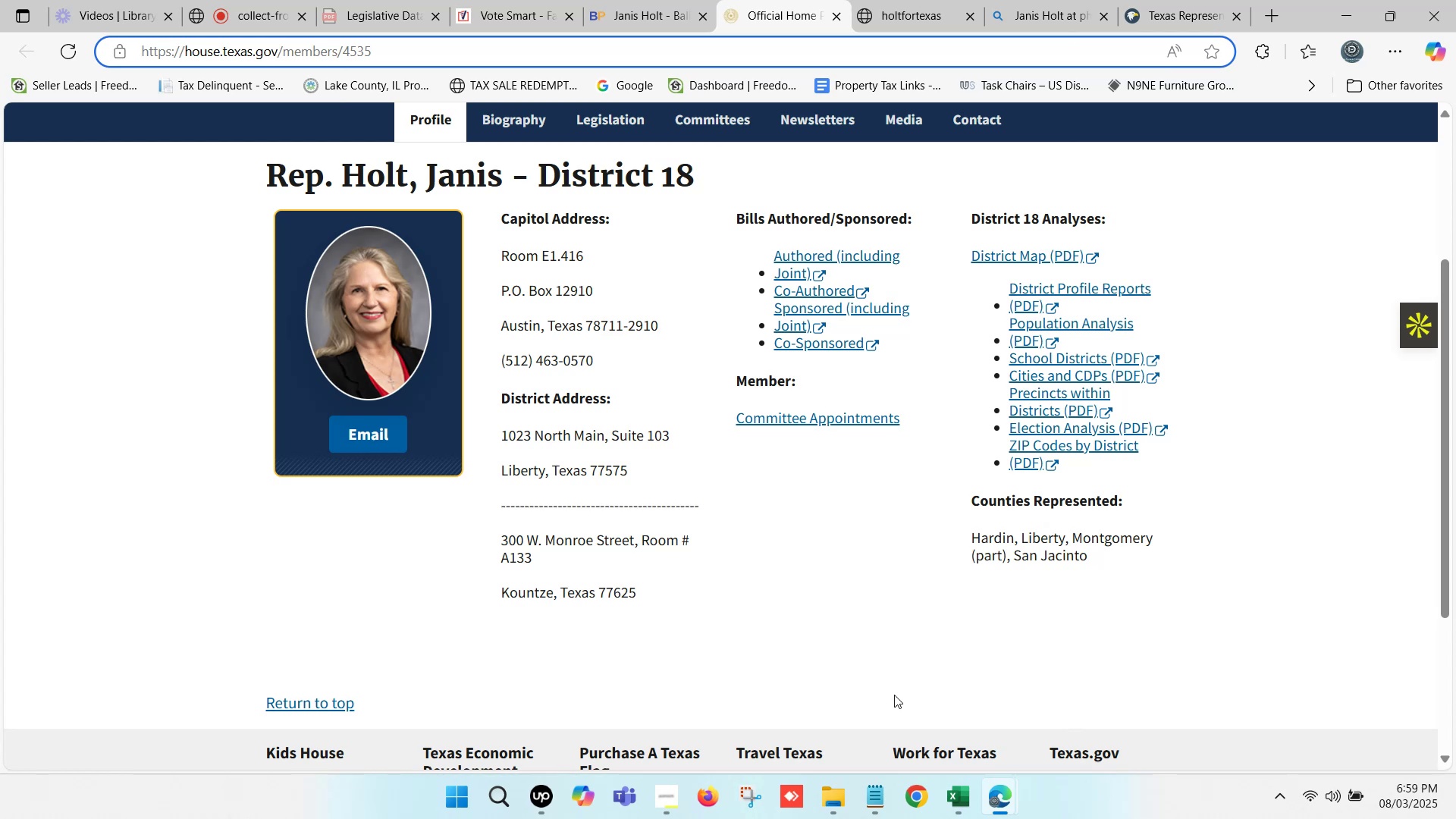 
left_click([952, 795])
 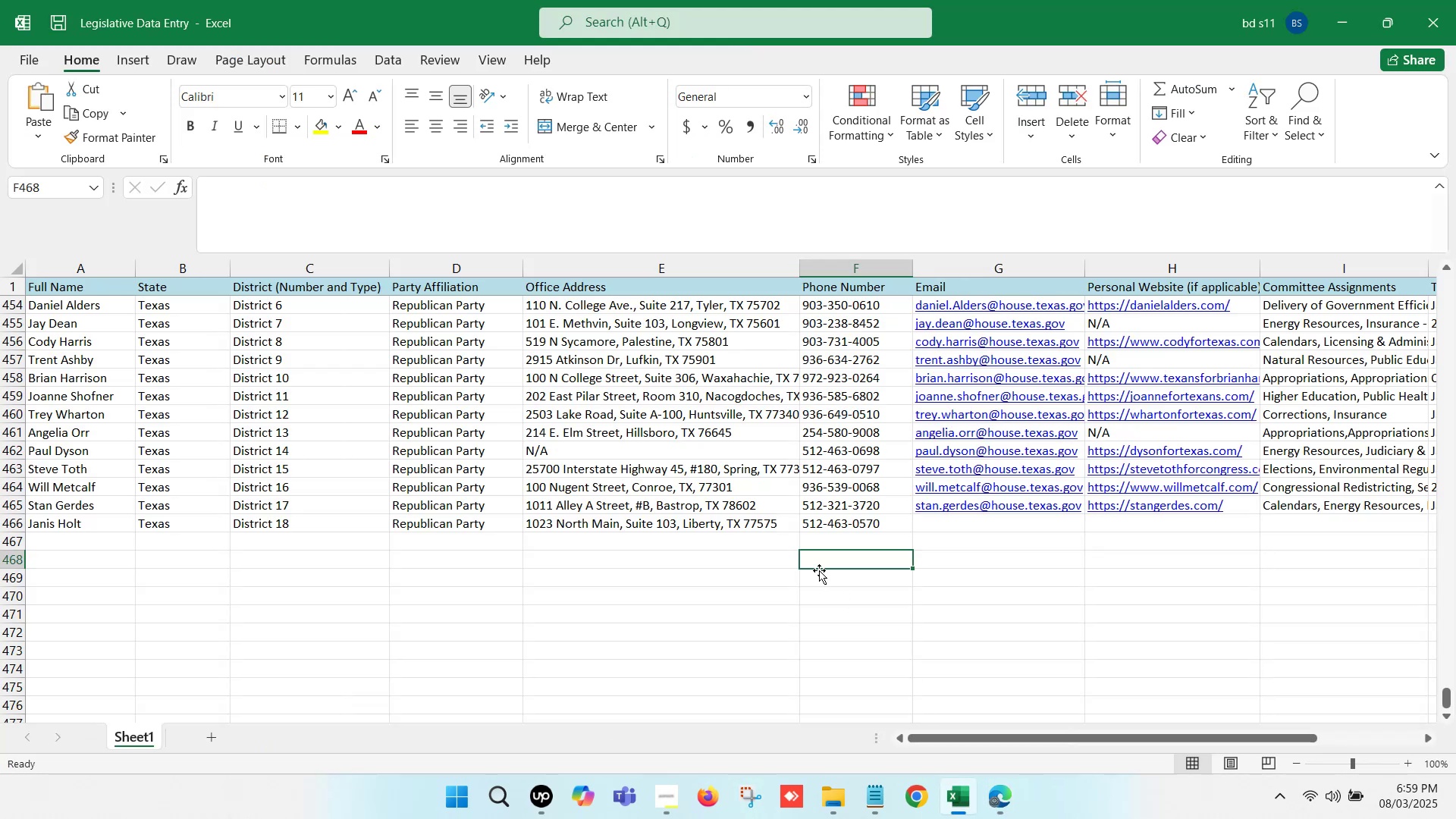 
left_click([784, 554])
 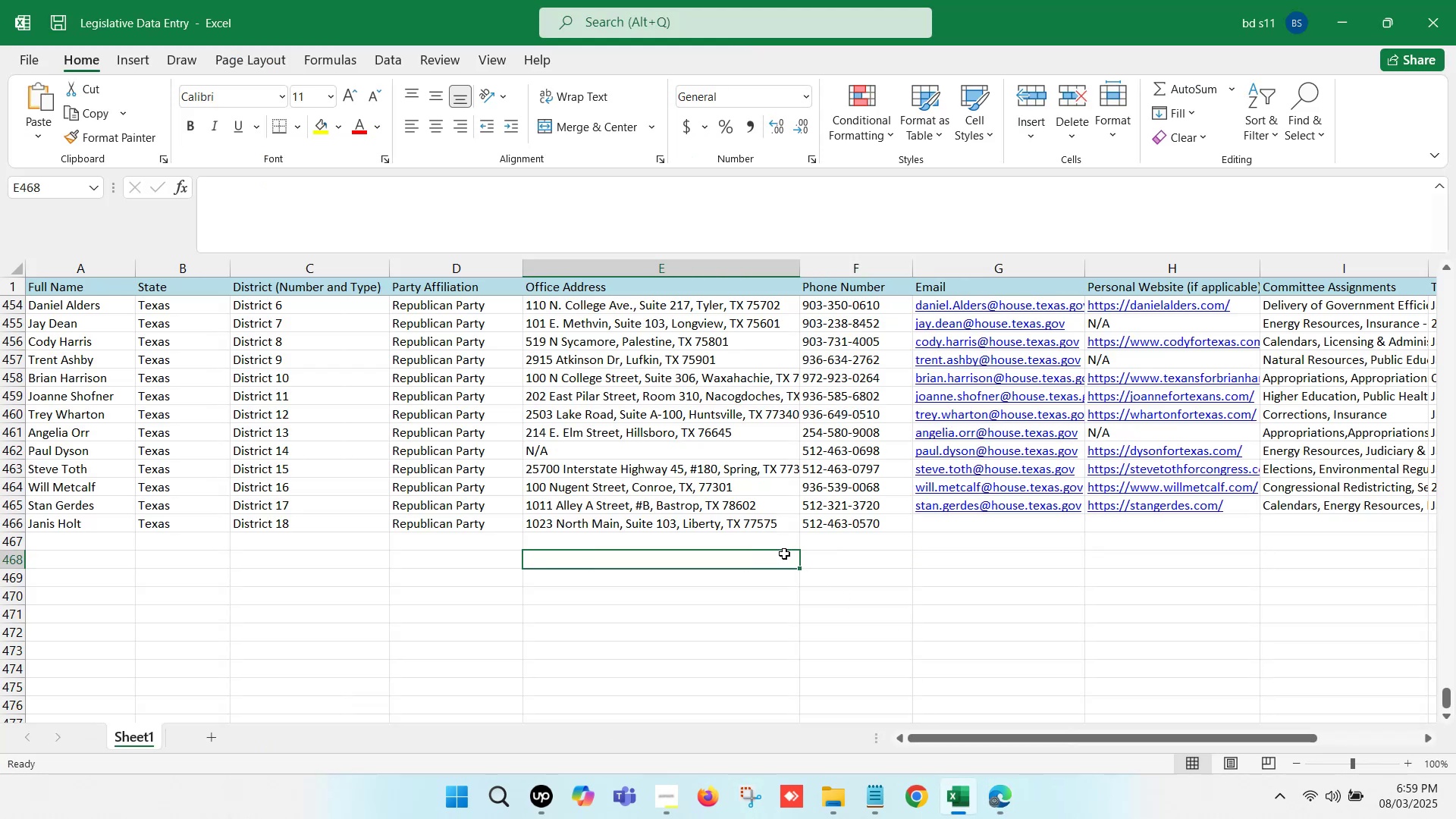 
key(Control+S)
 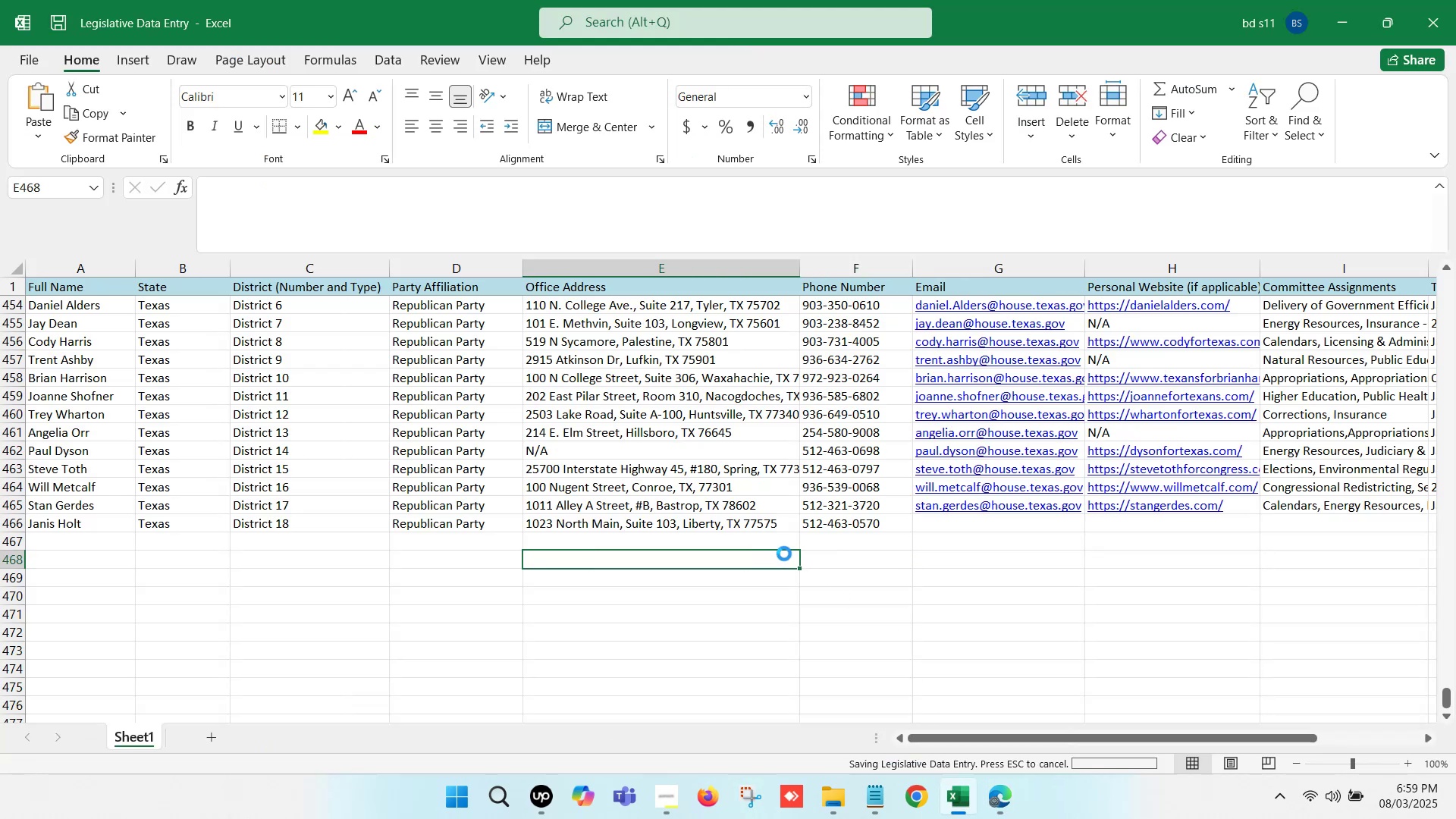 
key(Control+S)
 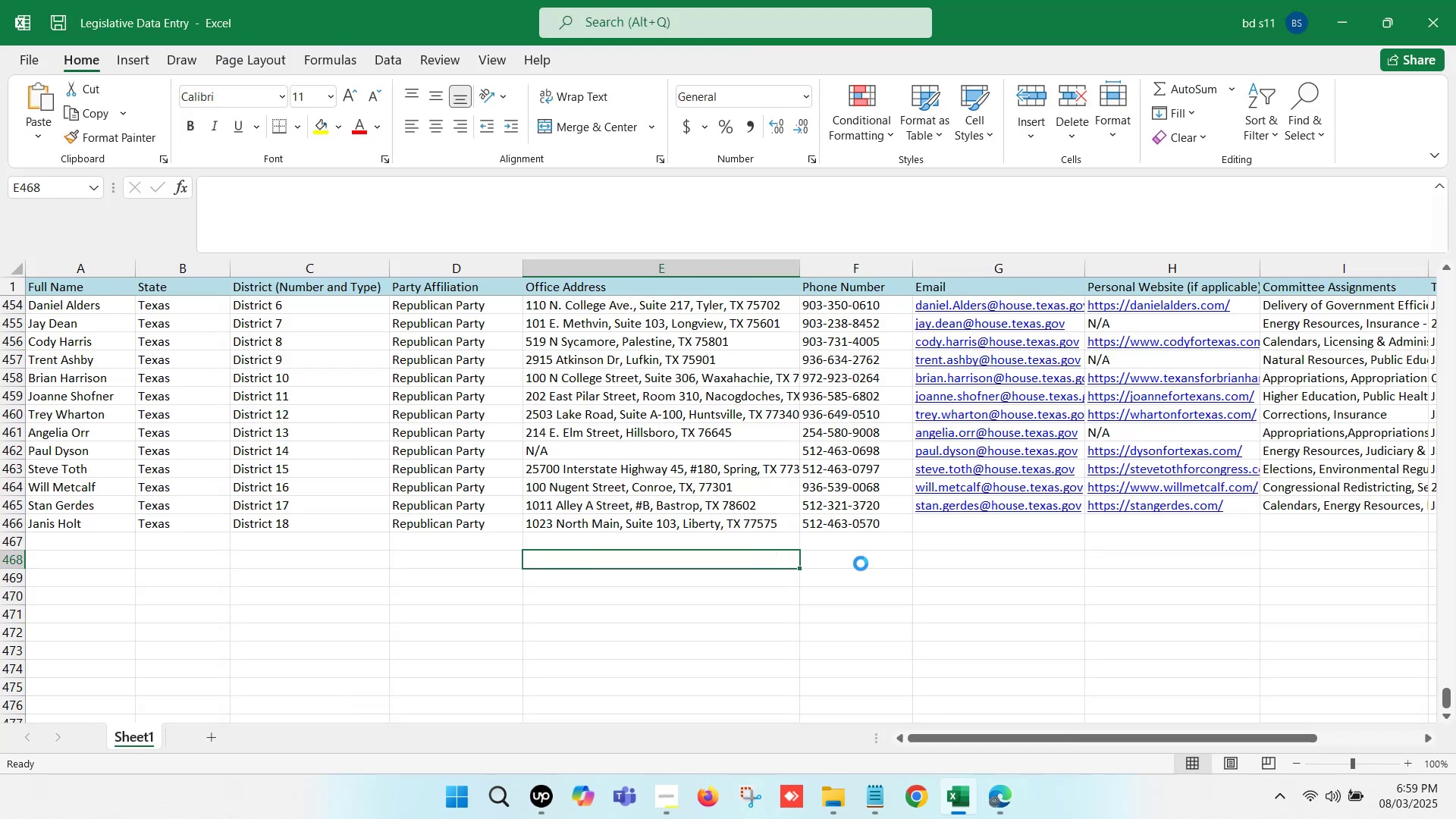 
left_click([880, 564])
 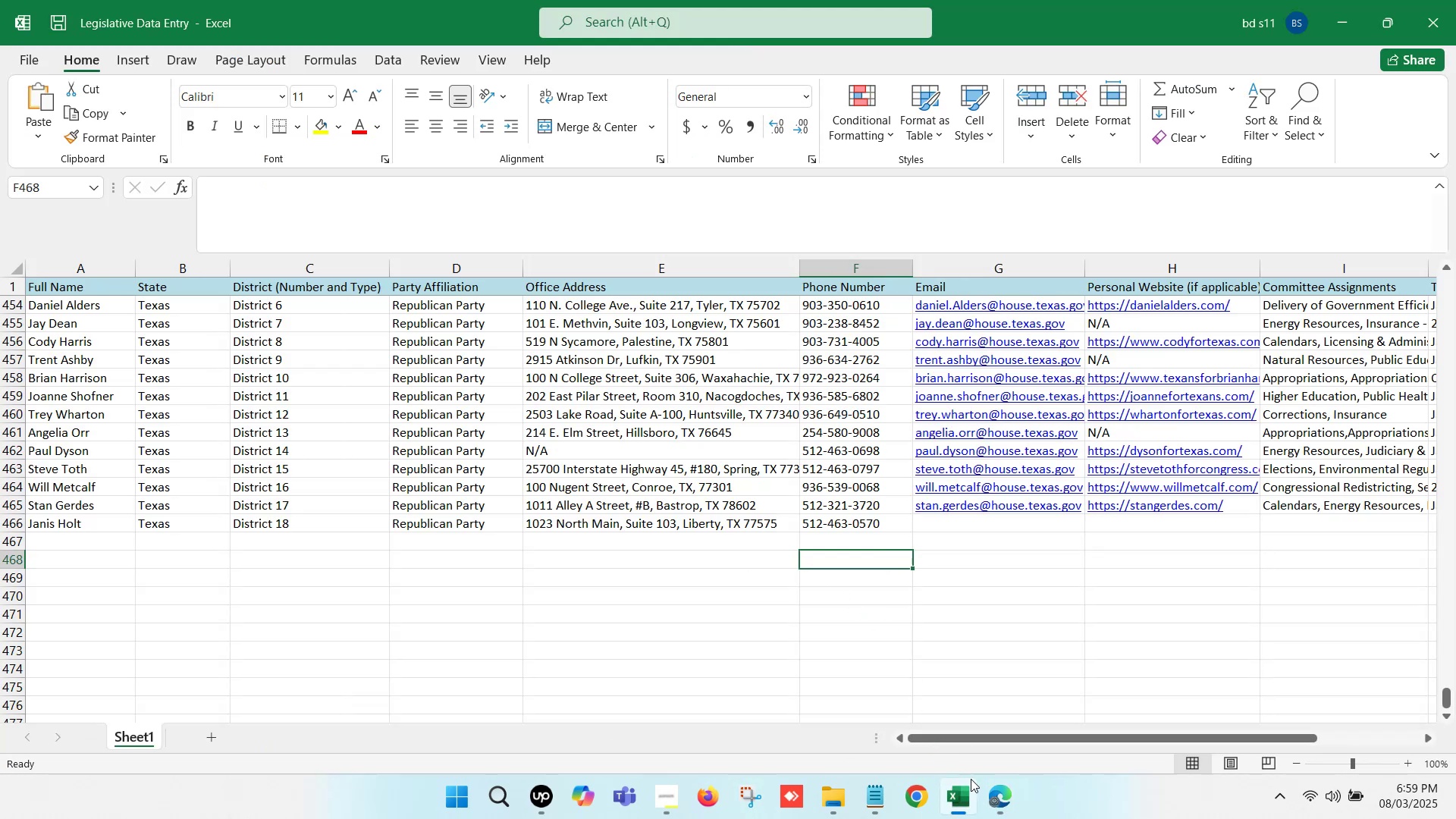 
left_click([984, 786])
 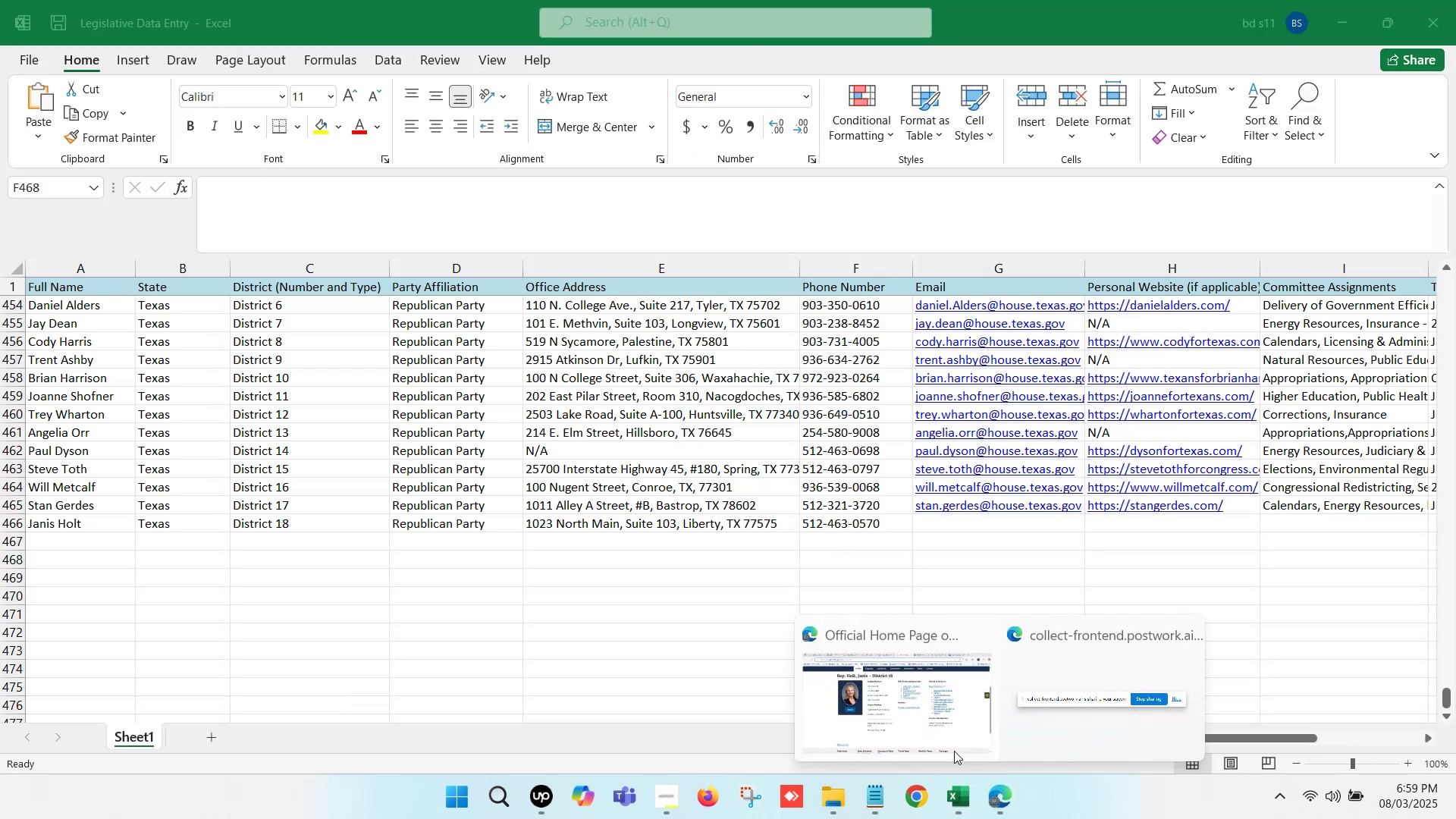 